 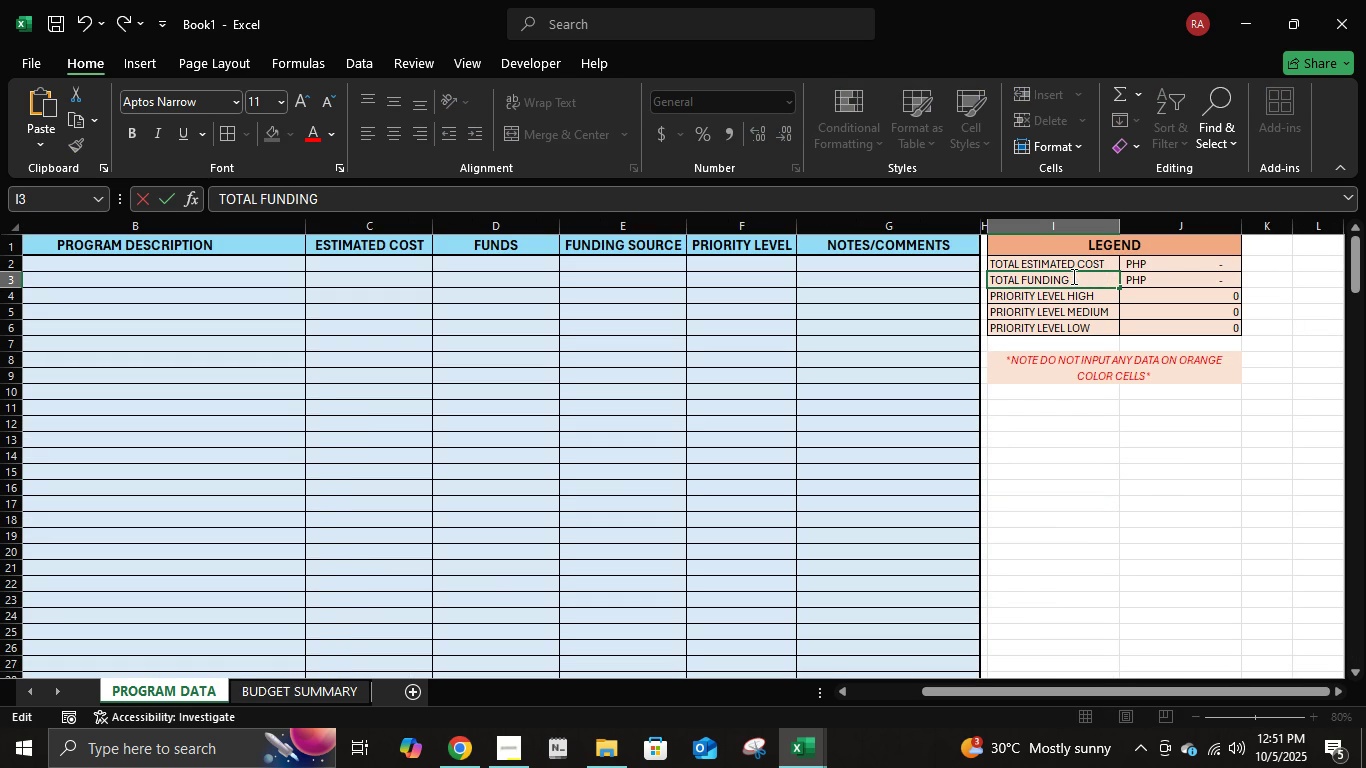 
key(Backspace)
 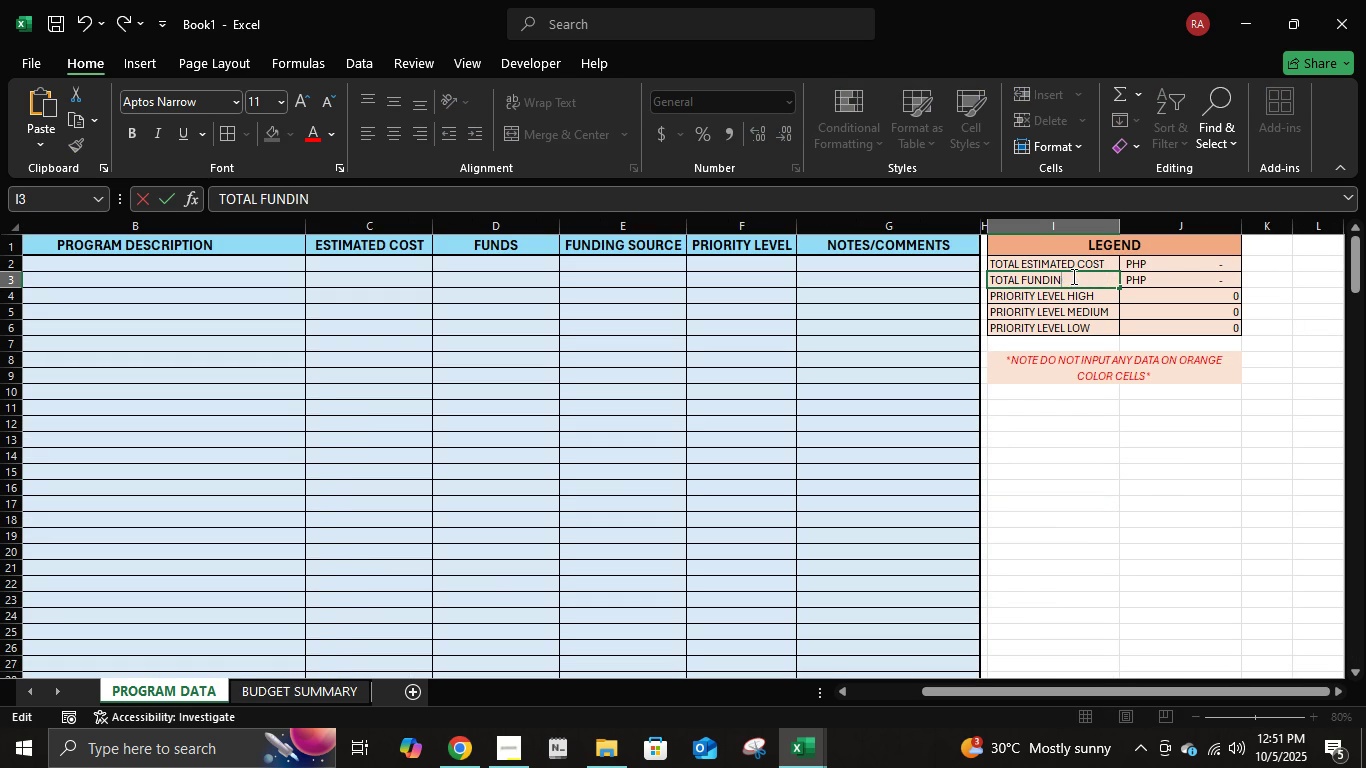 
key(Backspace)
 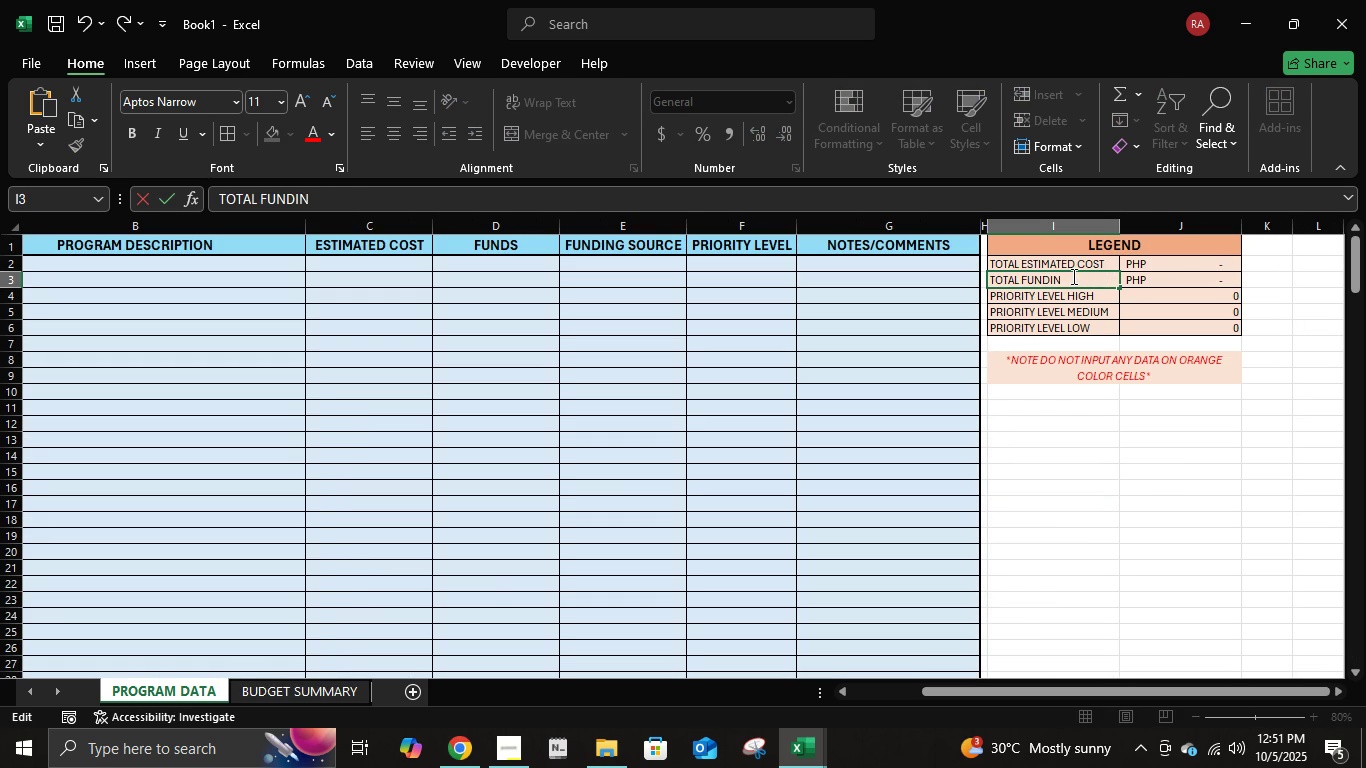 
key(Backspace)
 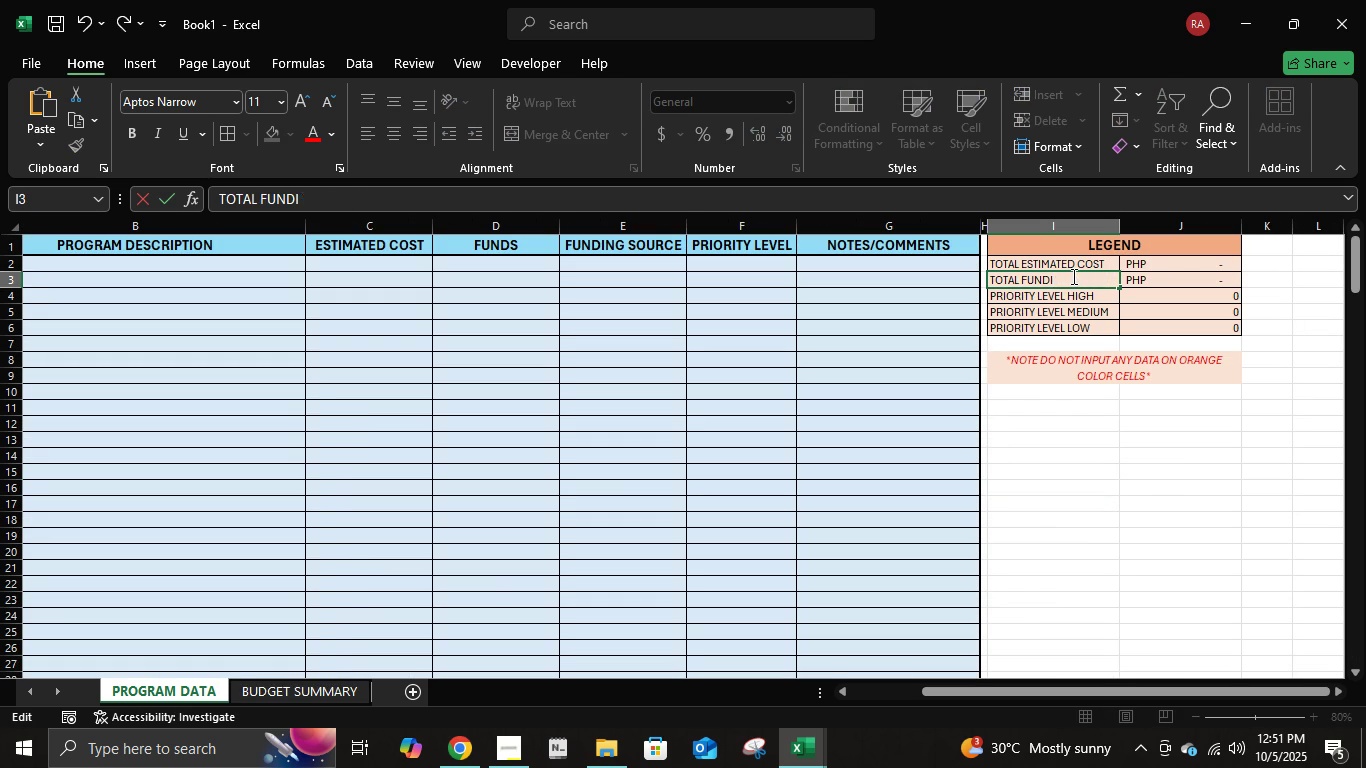 
key(Backspace)
 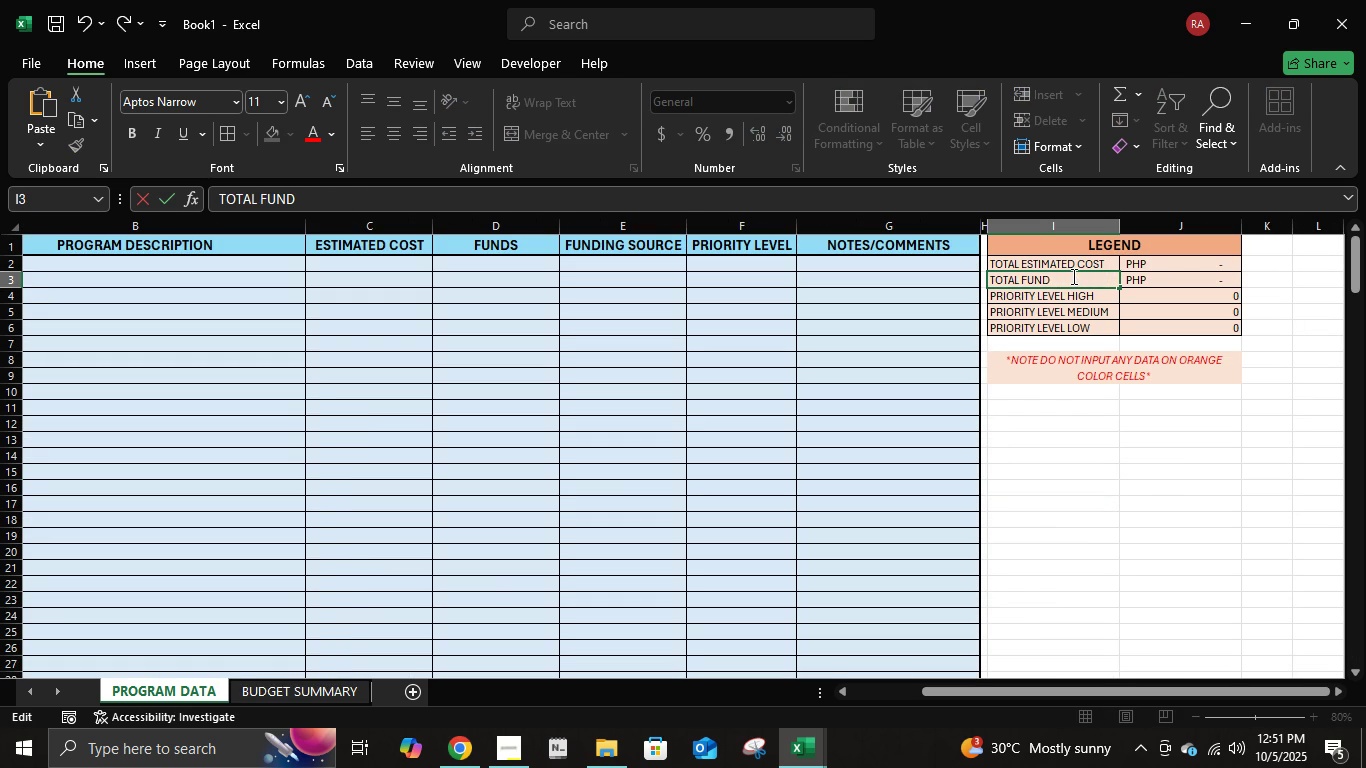 
key(S)
 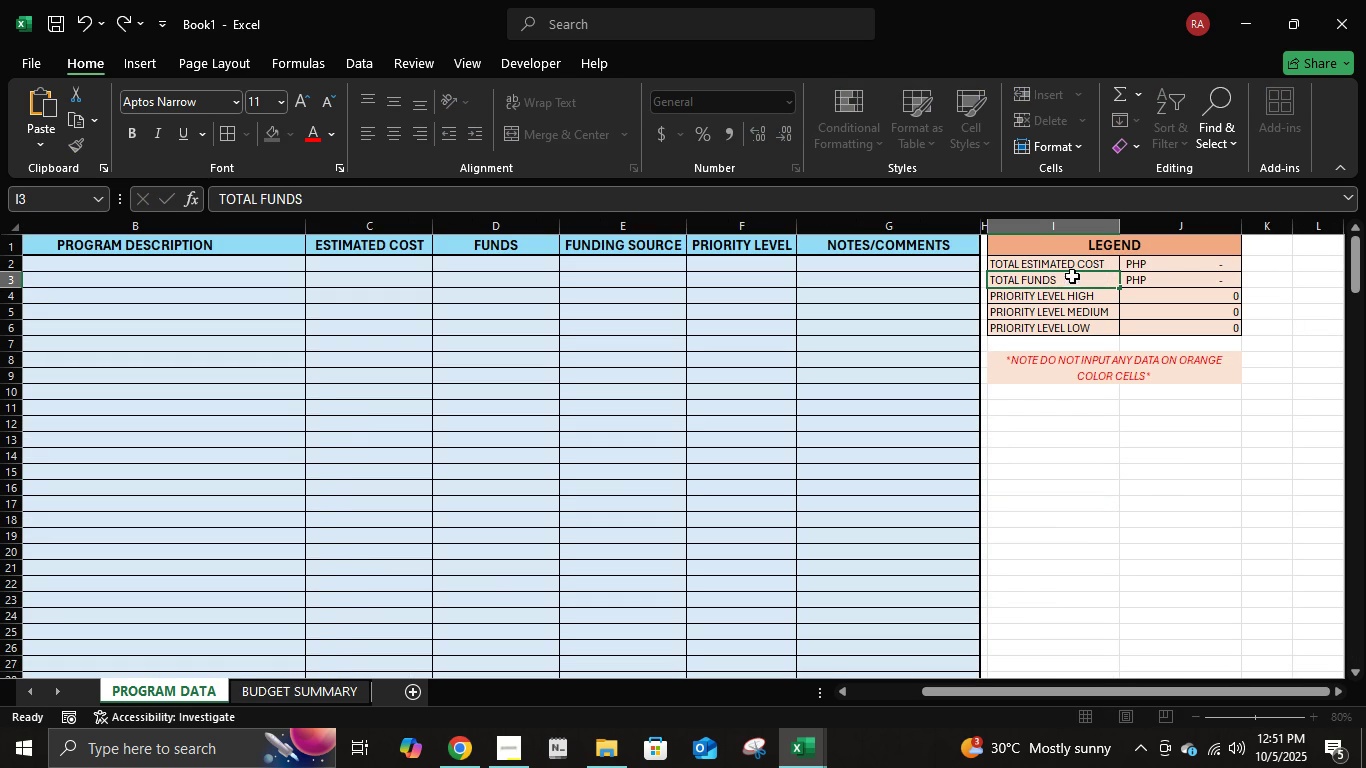 
key(Enter)
 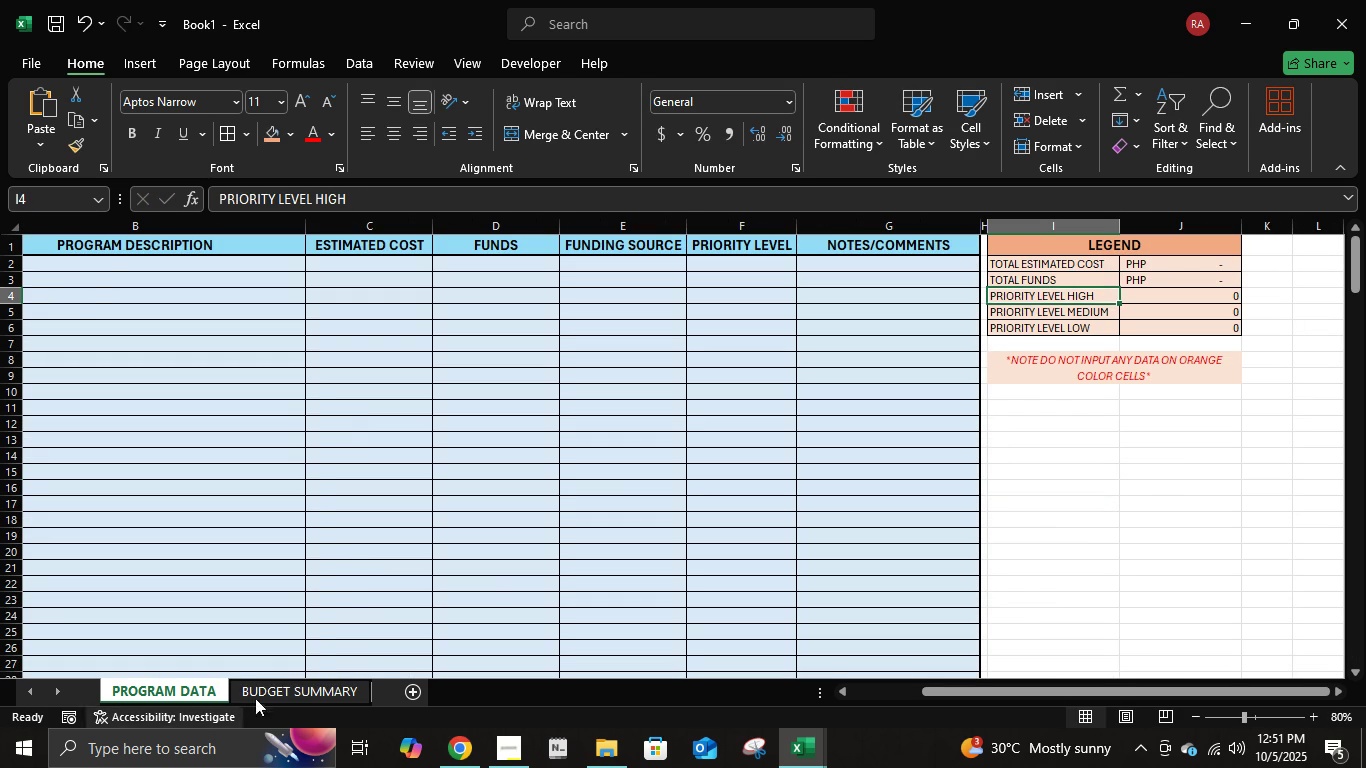 
left_click([263, 695])
 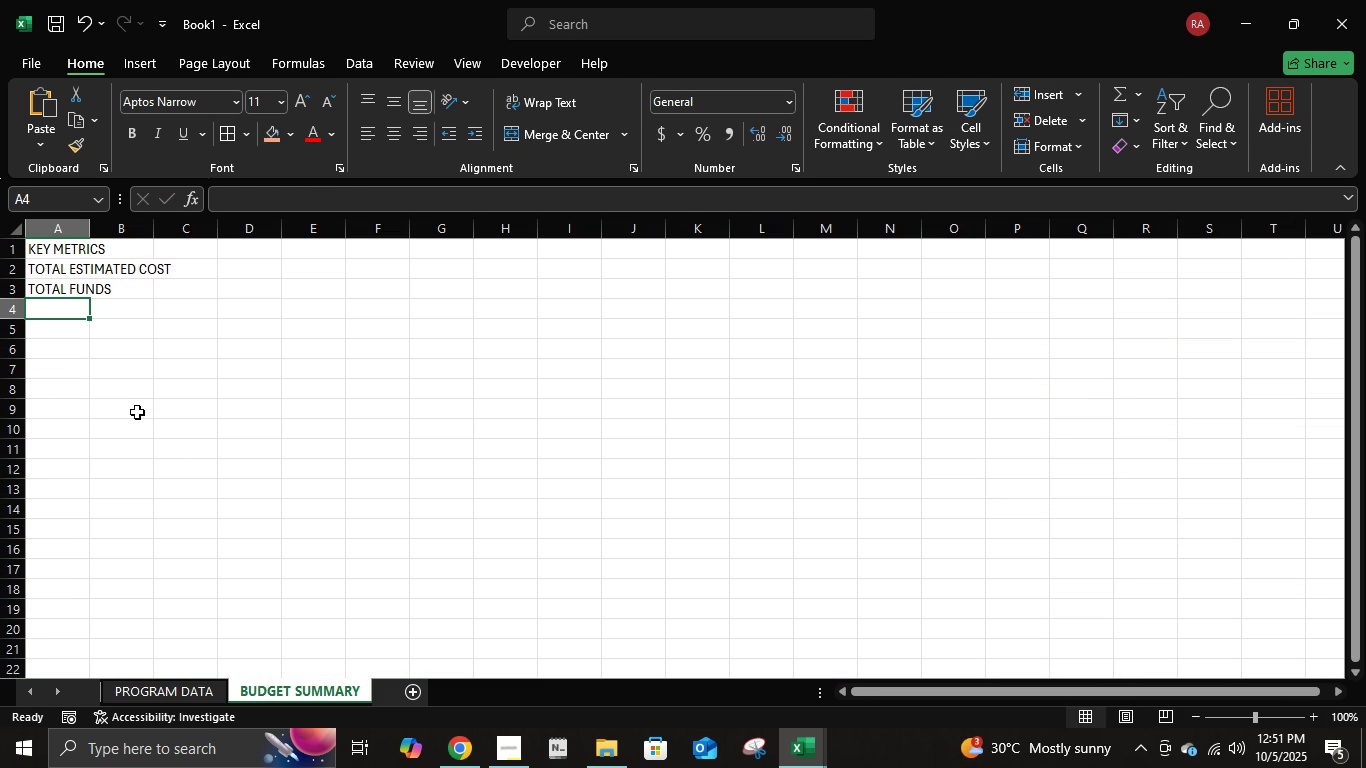 
type(net v)
key(Backspace)
type(balance\)
key(Backspace)
 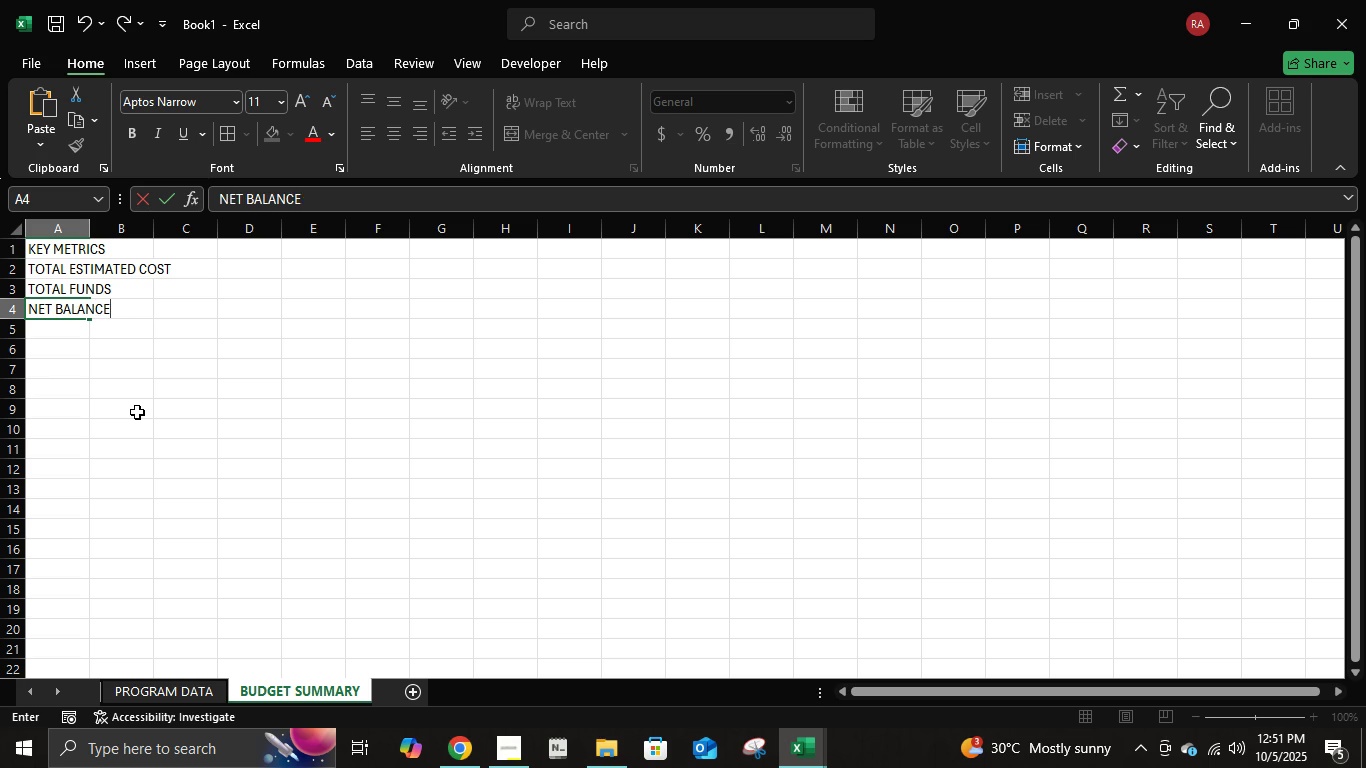 
key(Enter)
 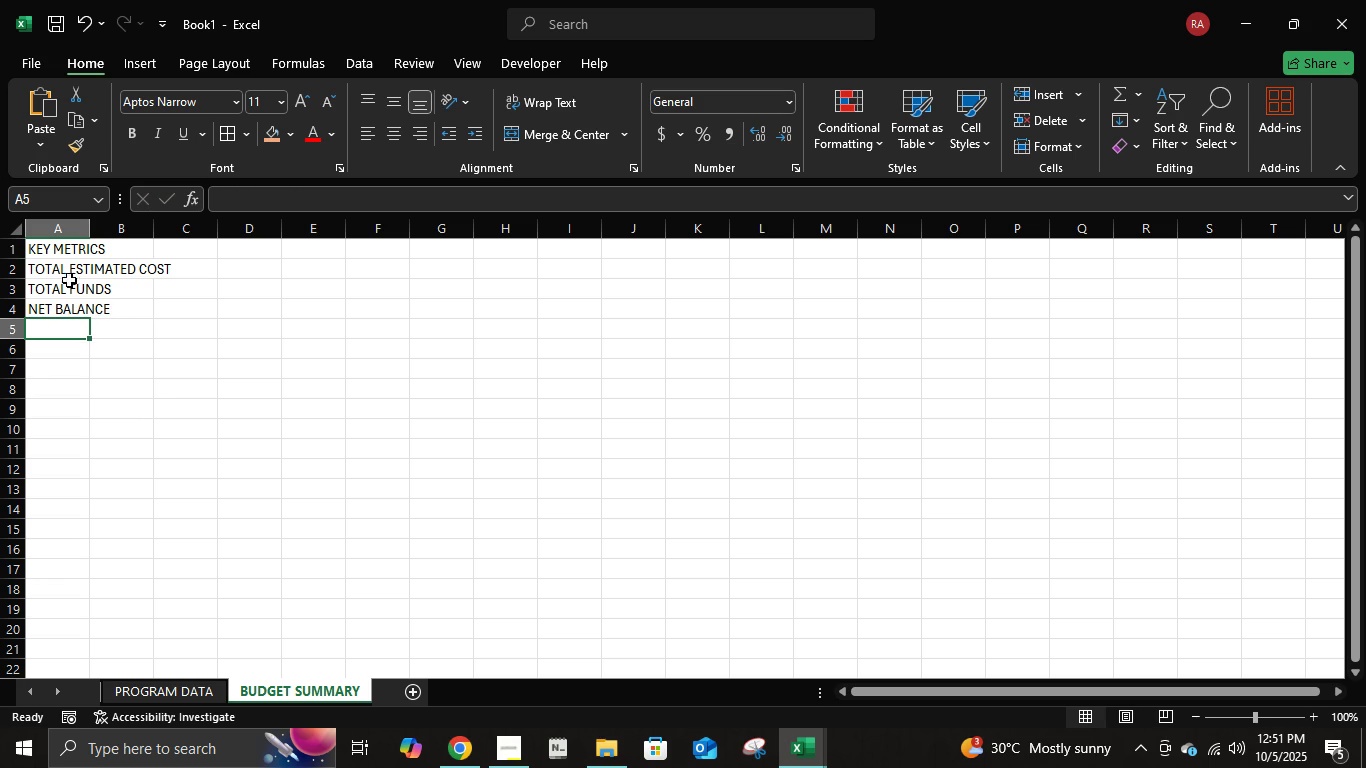 
left_click([64, 272])
 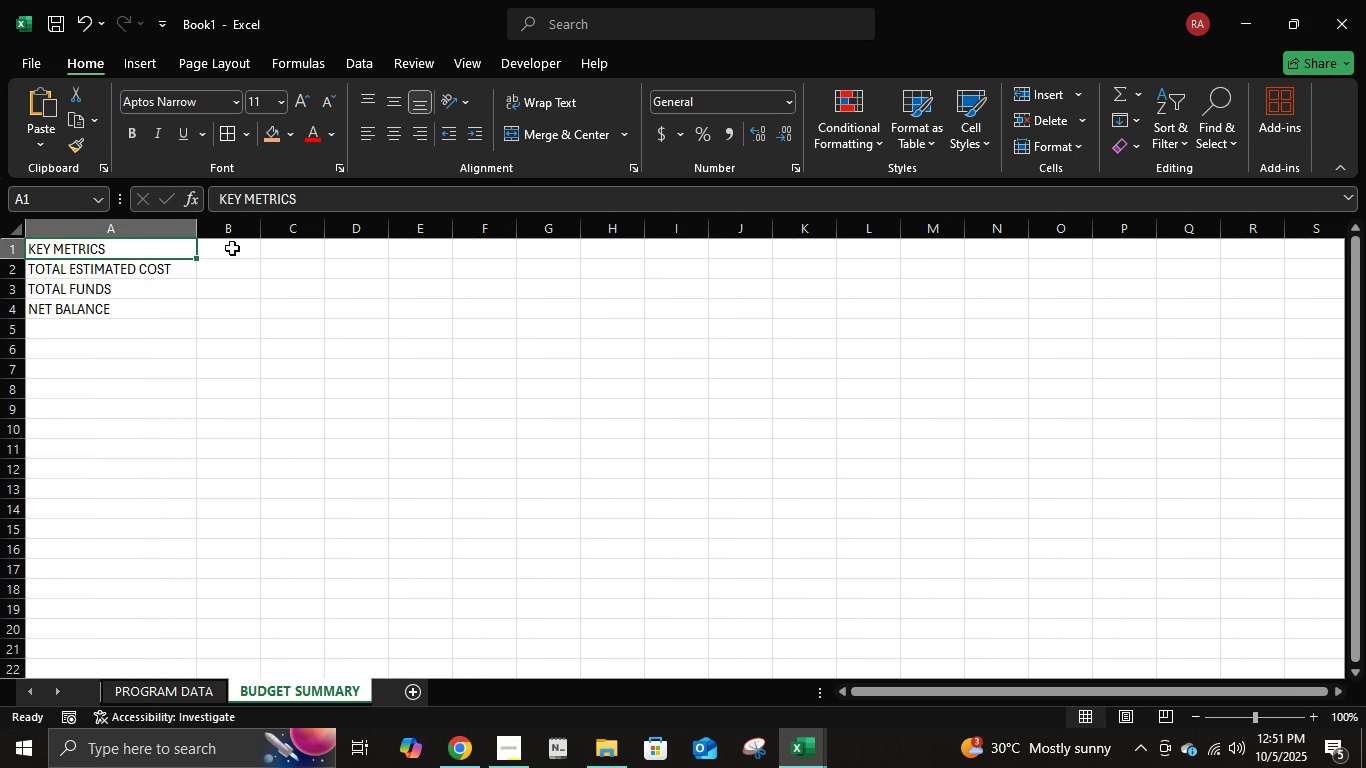 
wait(6.61)
 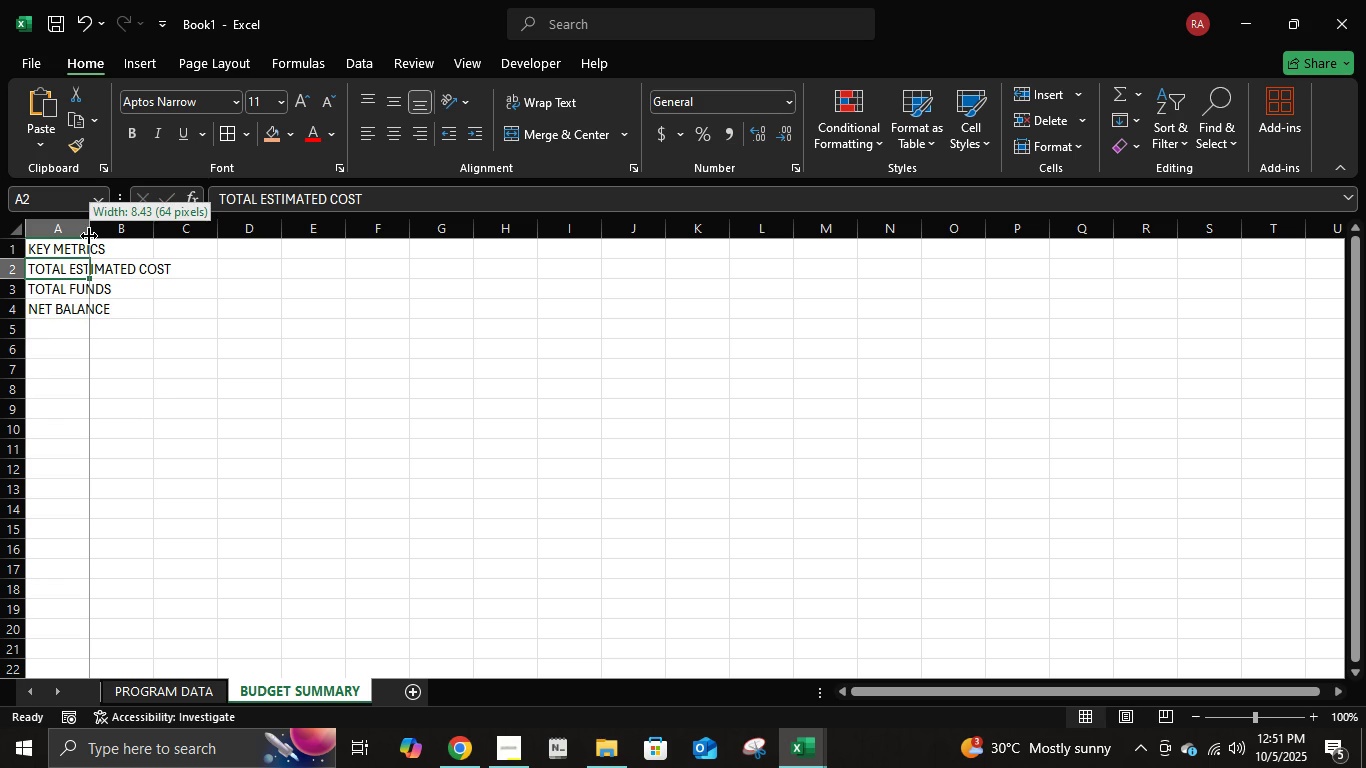 
left_click([239, 138])
 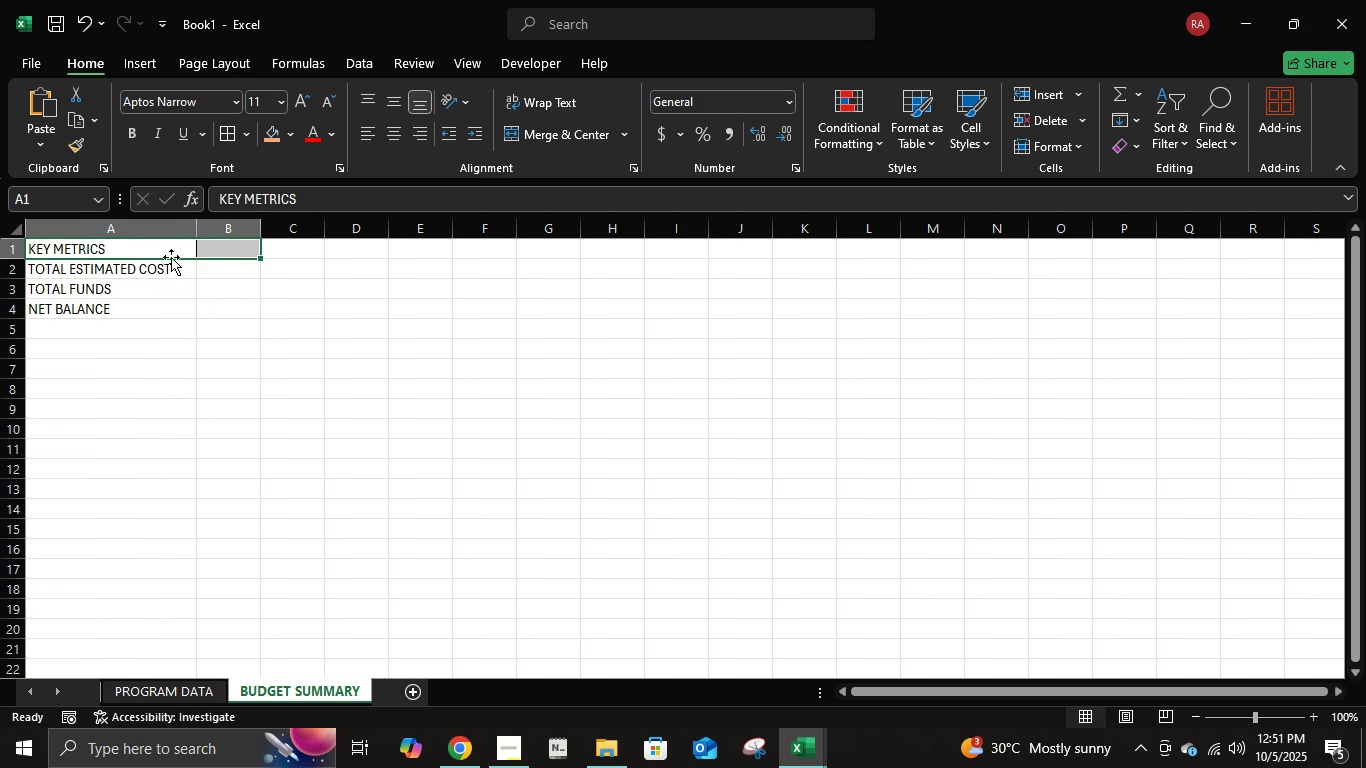 
double_click([164, 248])
 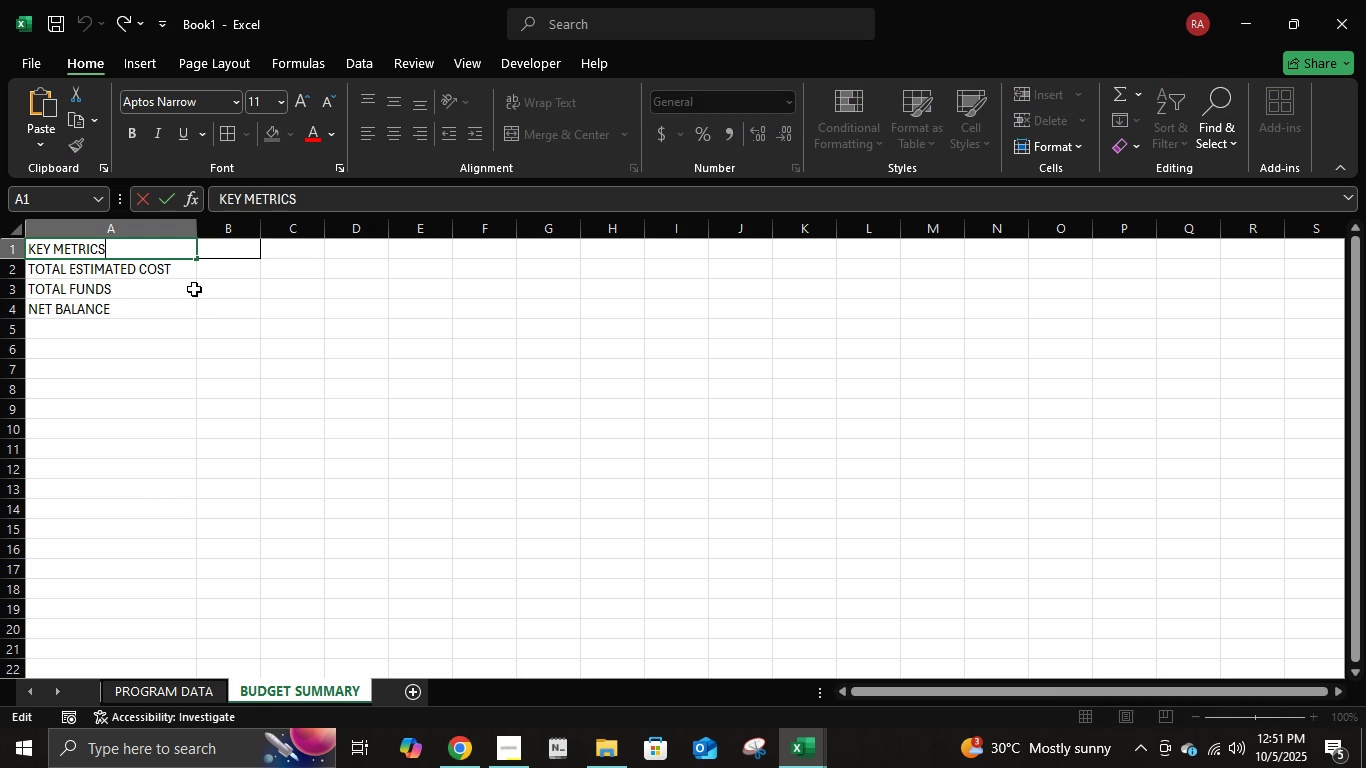 
triple_click([194, 289])
 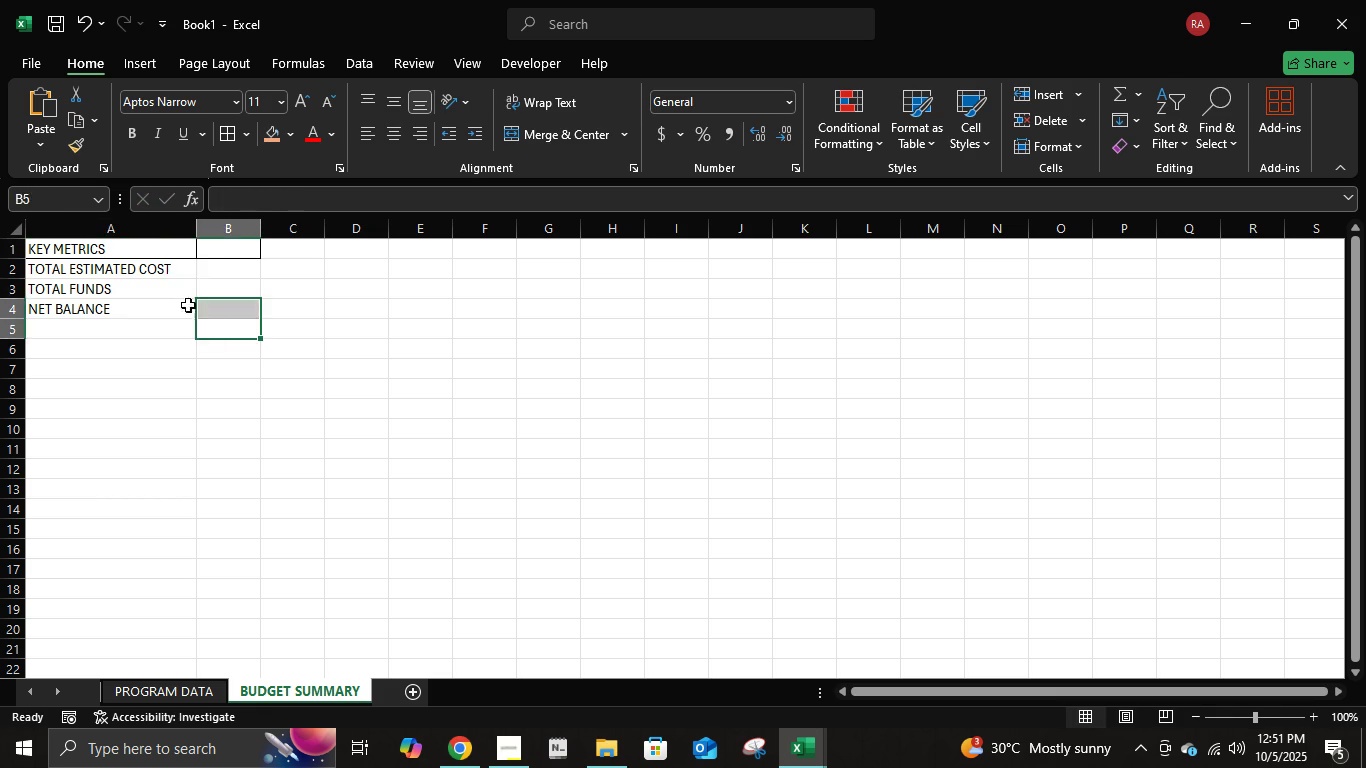 
triple_click([144, 294])
 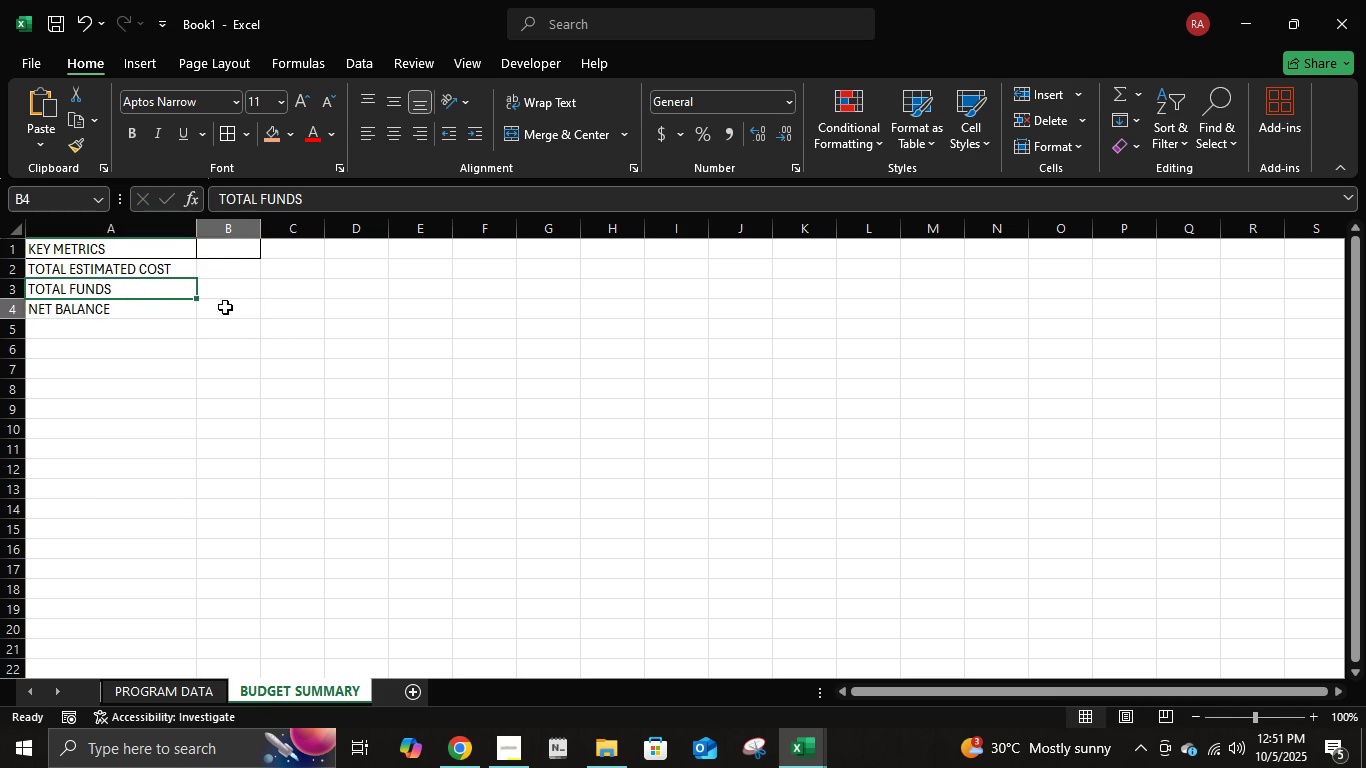 
left_click([225, 307])
 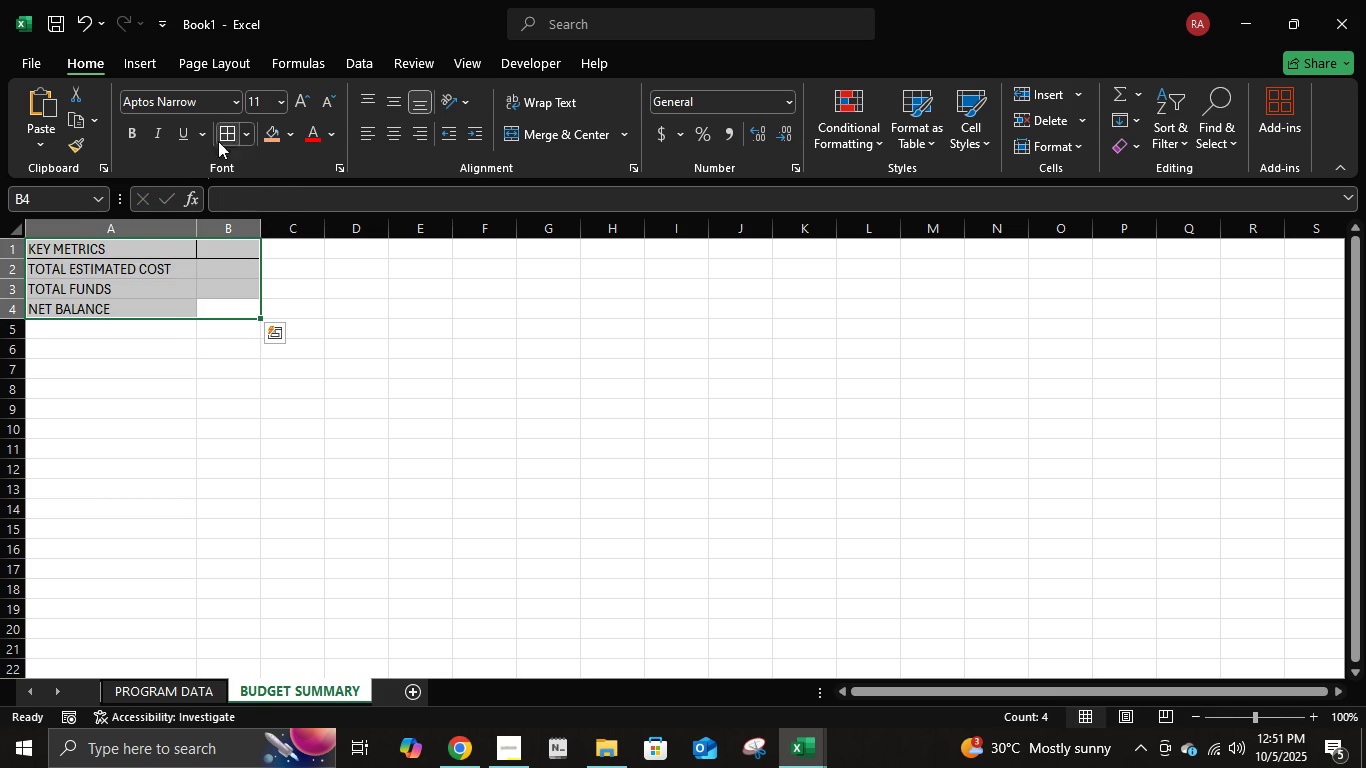 
left_click([225, 130])
 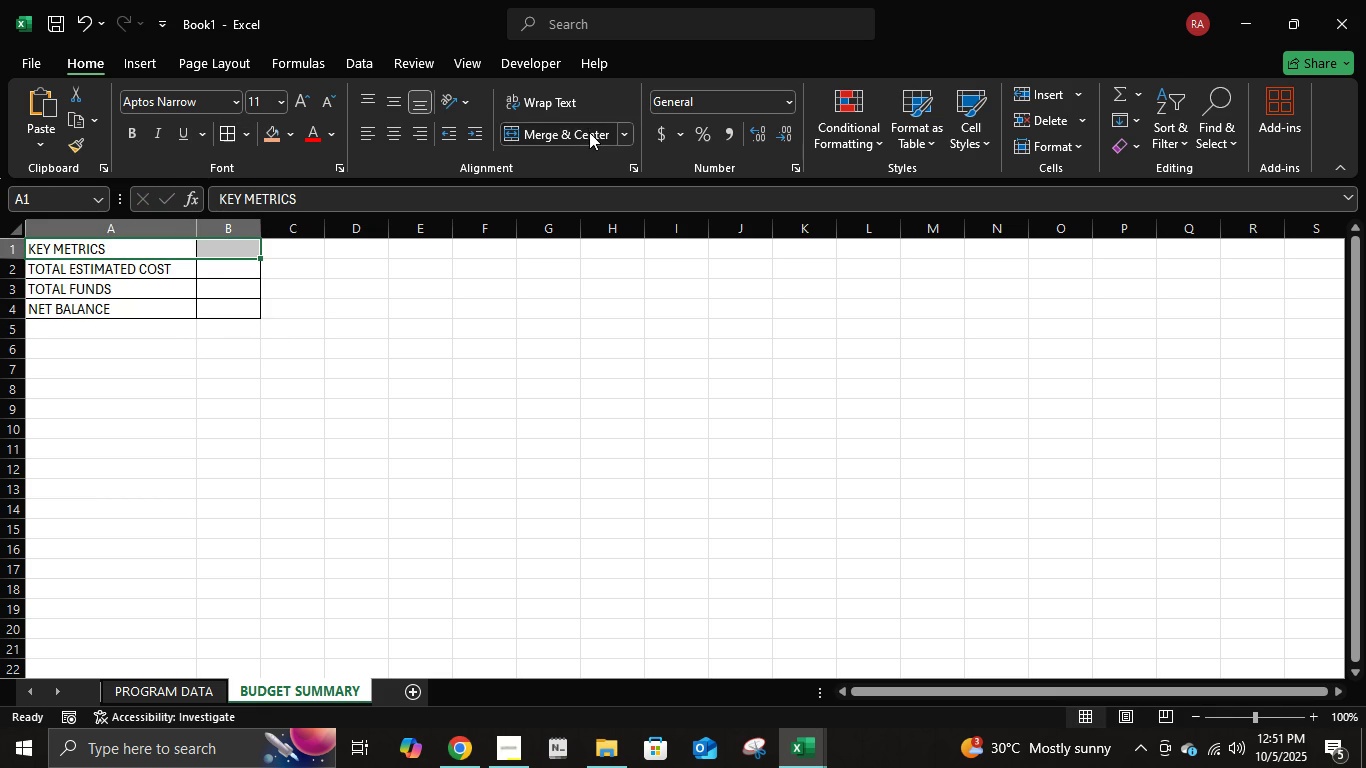 
double_click([428, 372])
 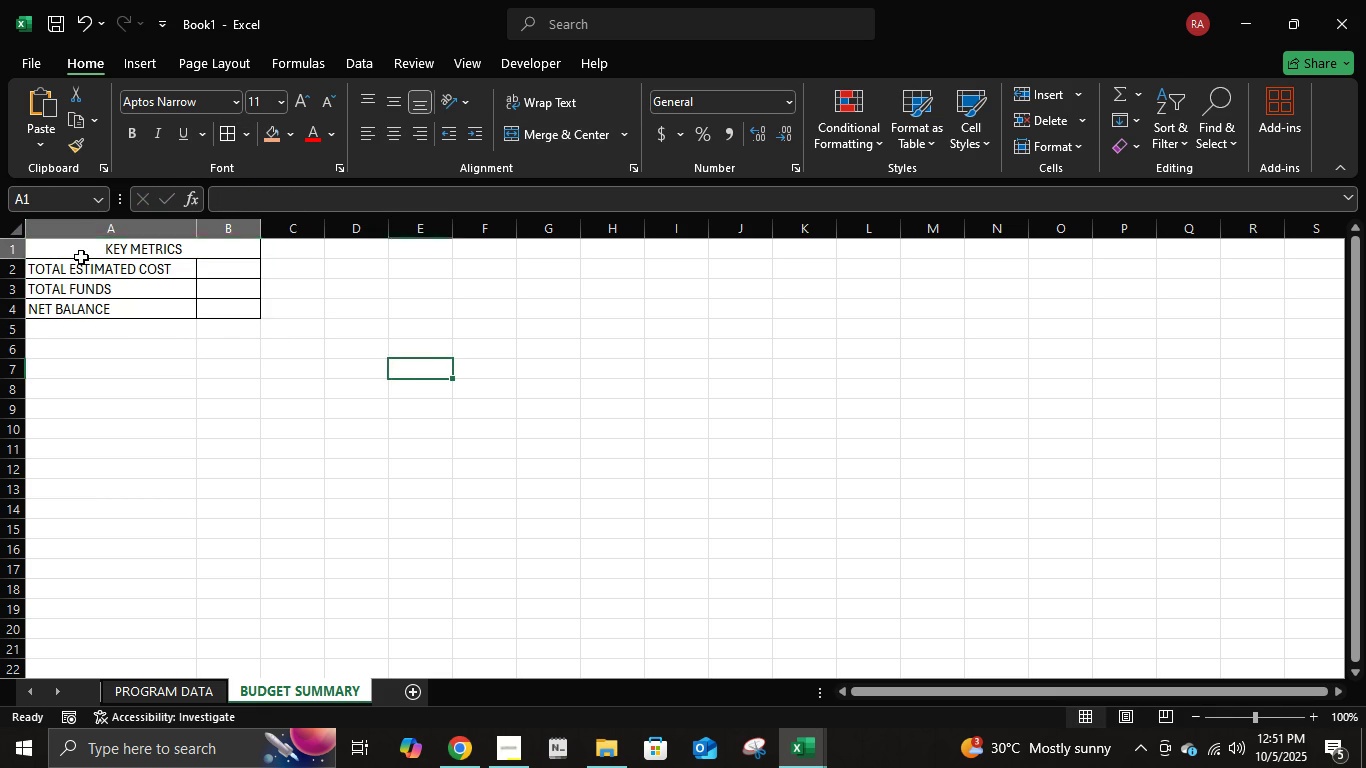 
left_click([81, 257])